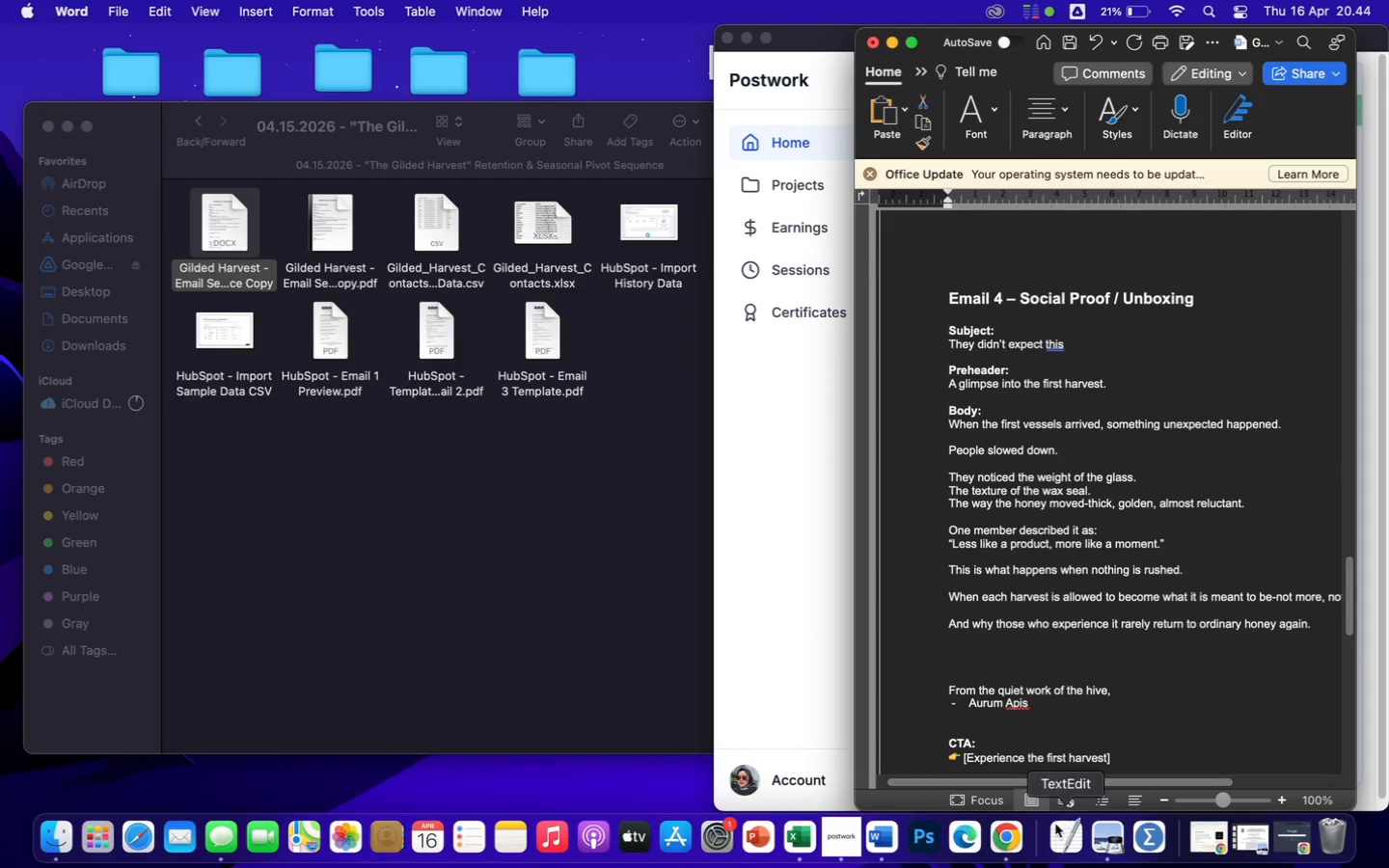 
left_click([1016, 835])
 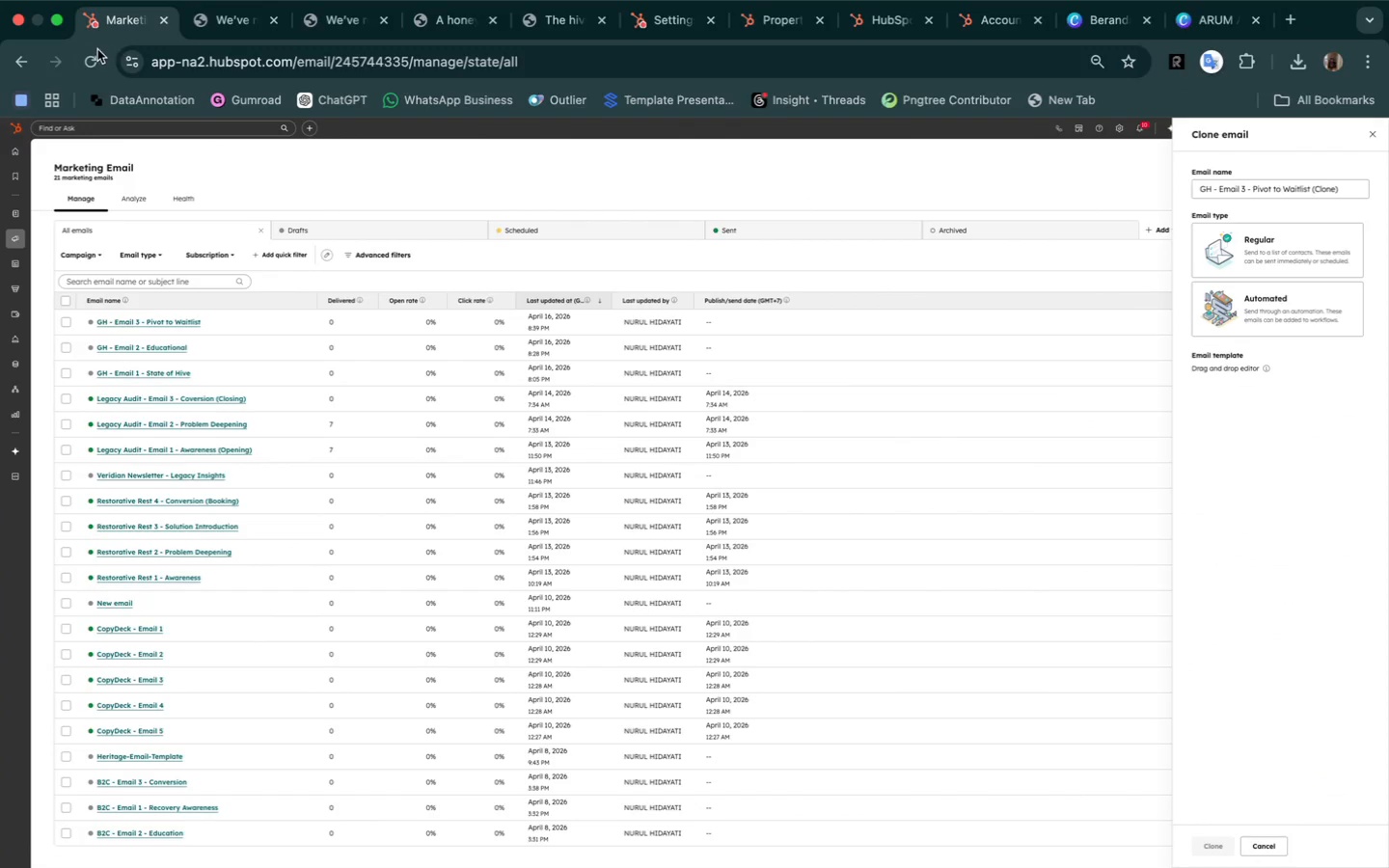 
left_click([61, 21])